 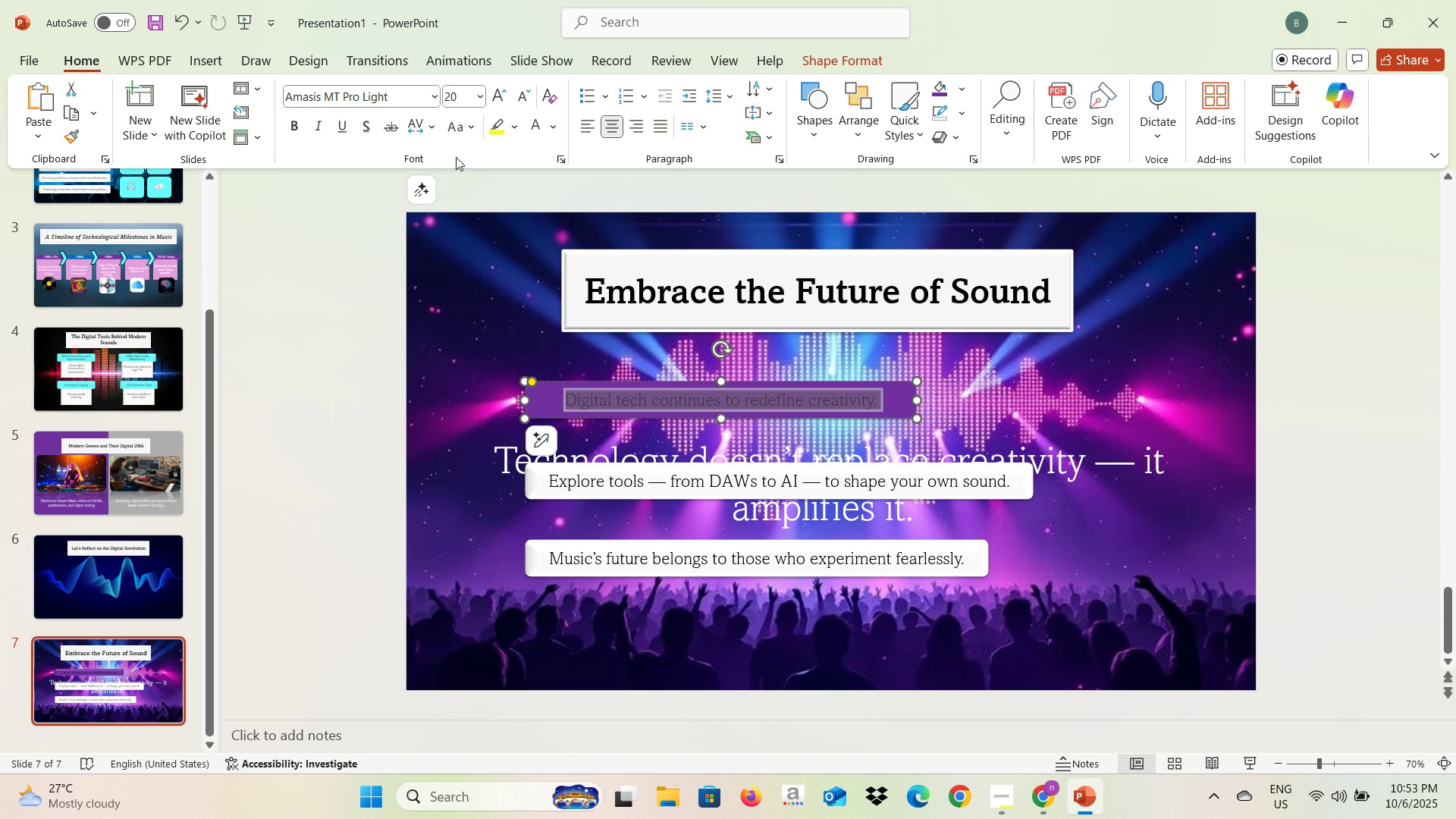 
left_click([534, 133])
 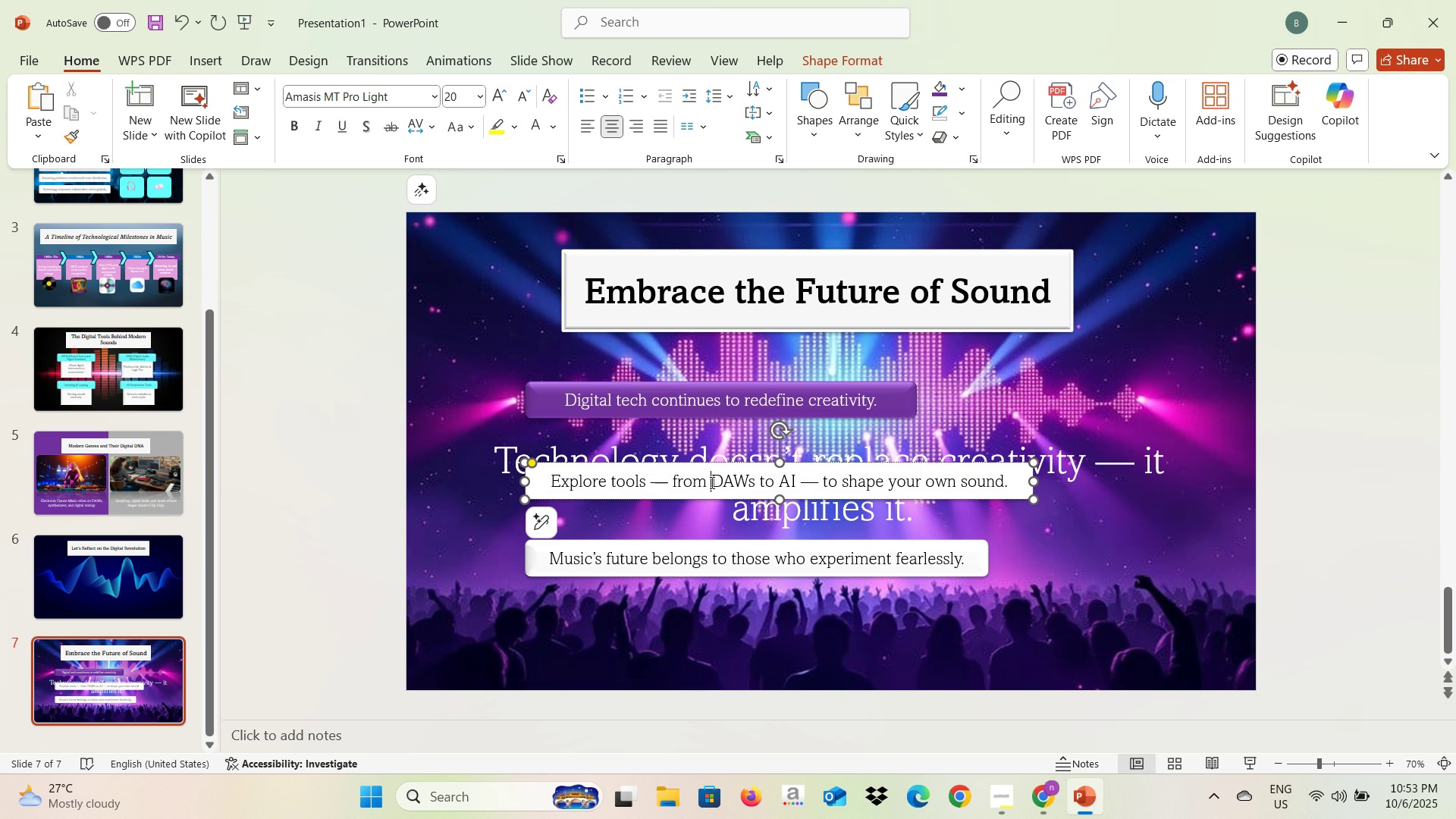 
left_click([711, 482])
 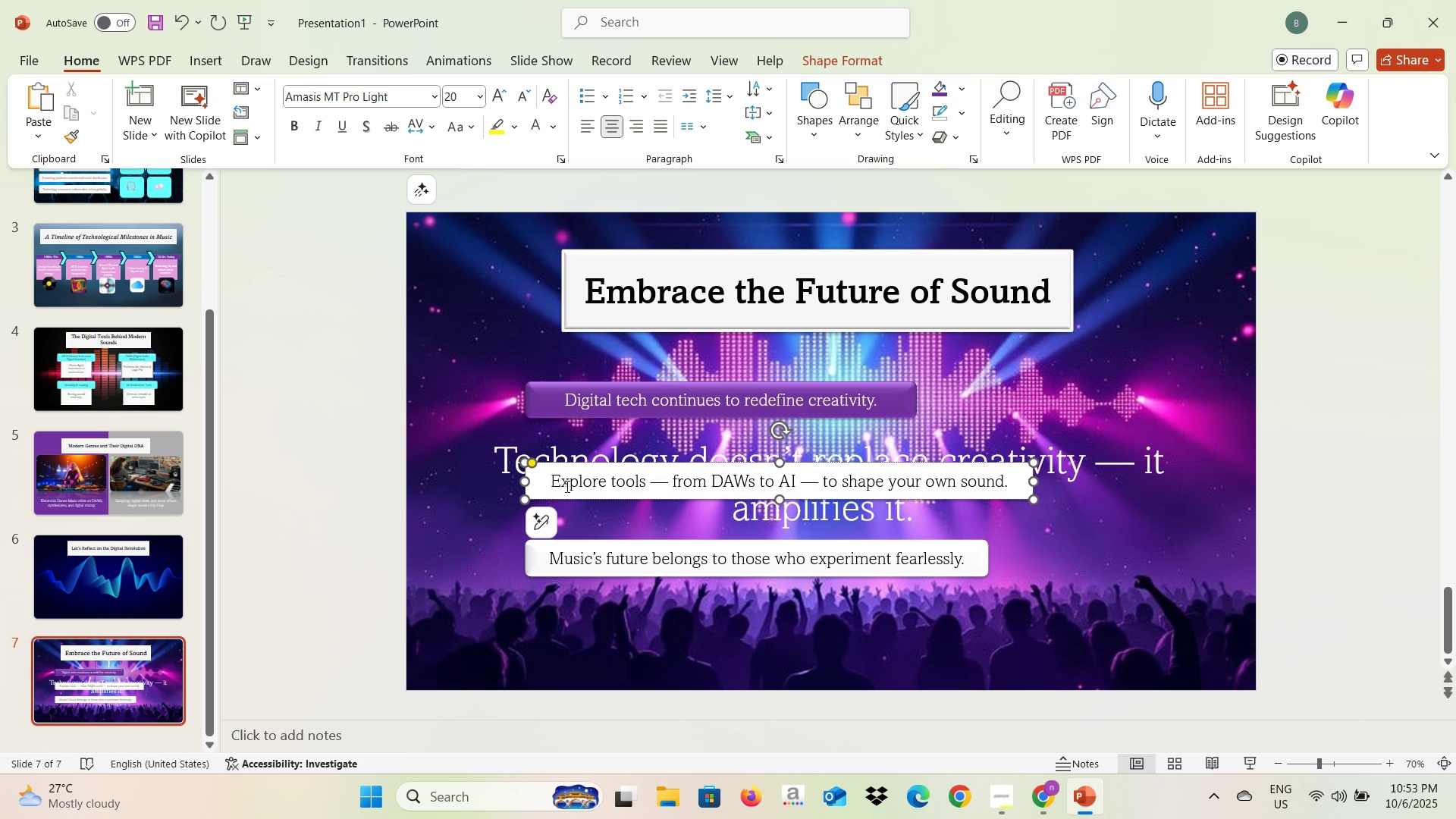 
left_click([545, 486])
 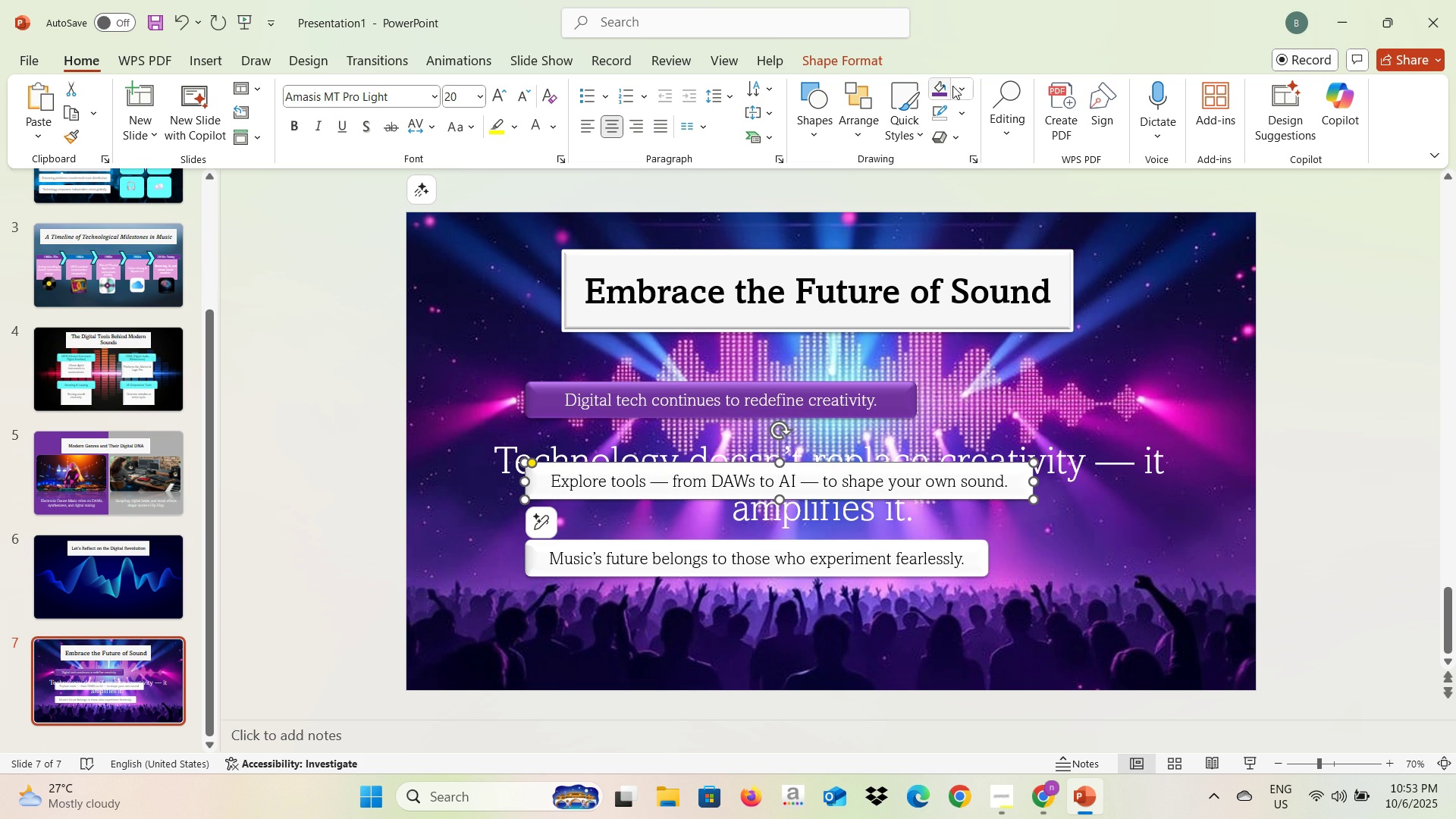 
left_click([954, 85])
 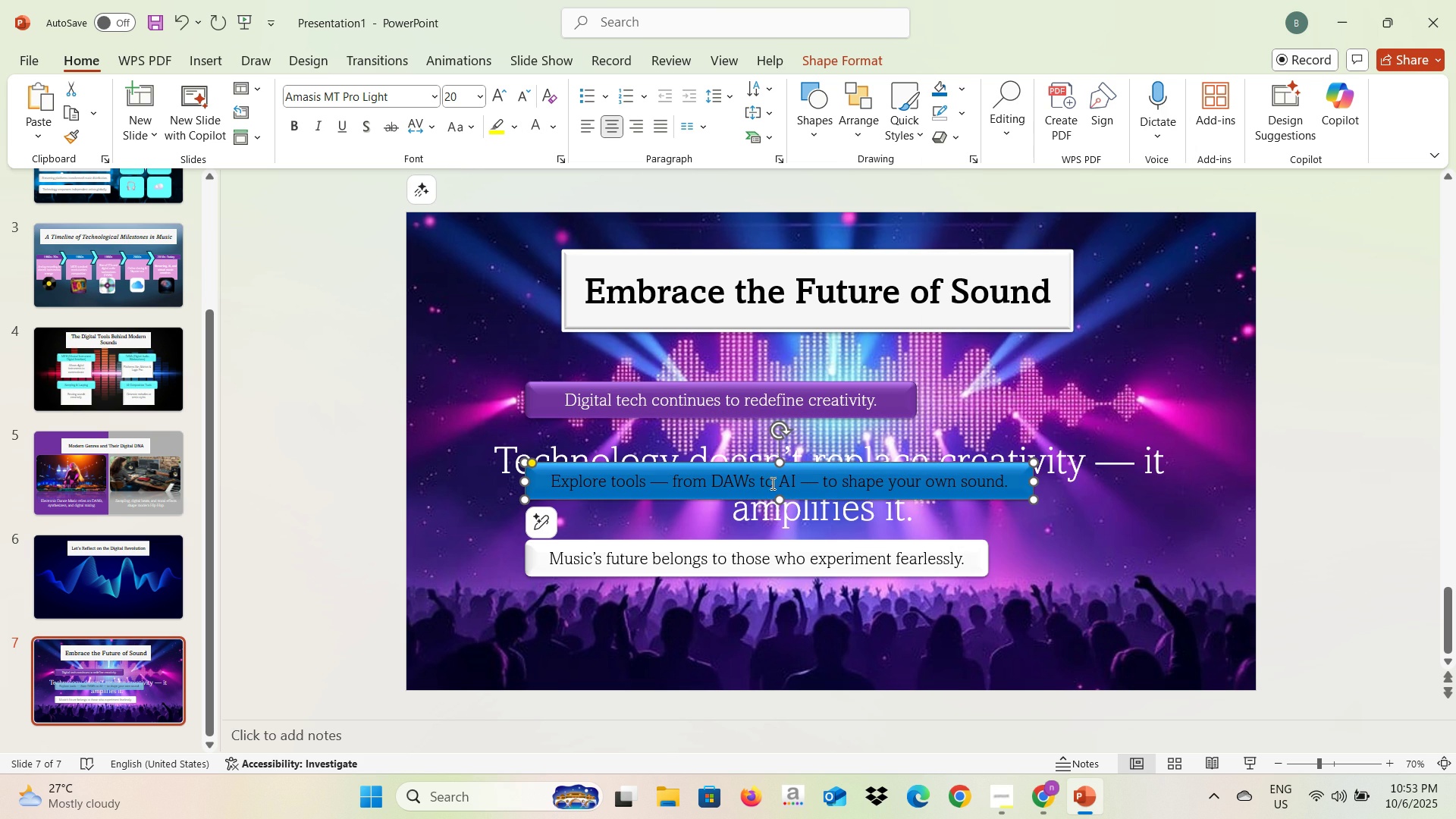 
left_click([761, 482])